 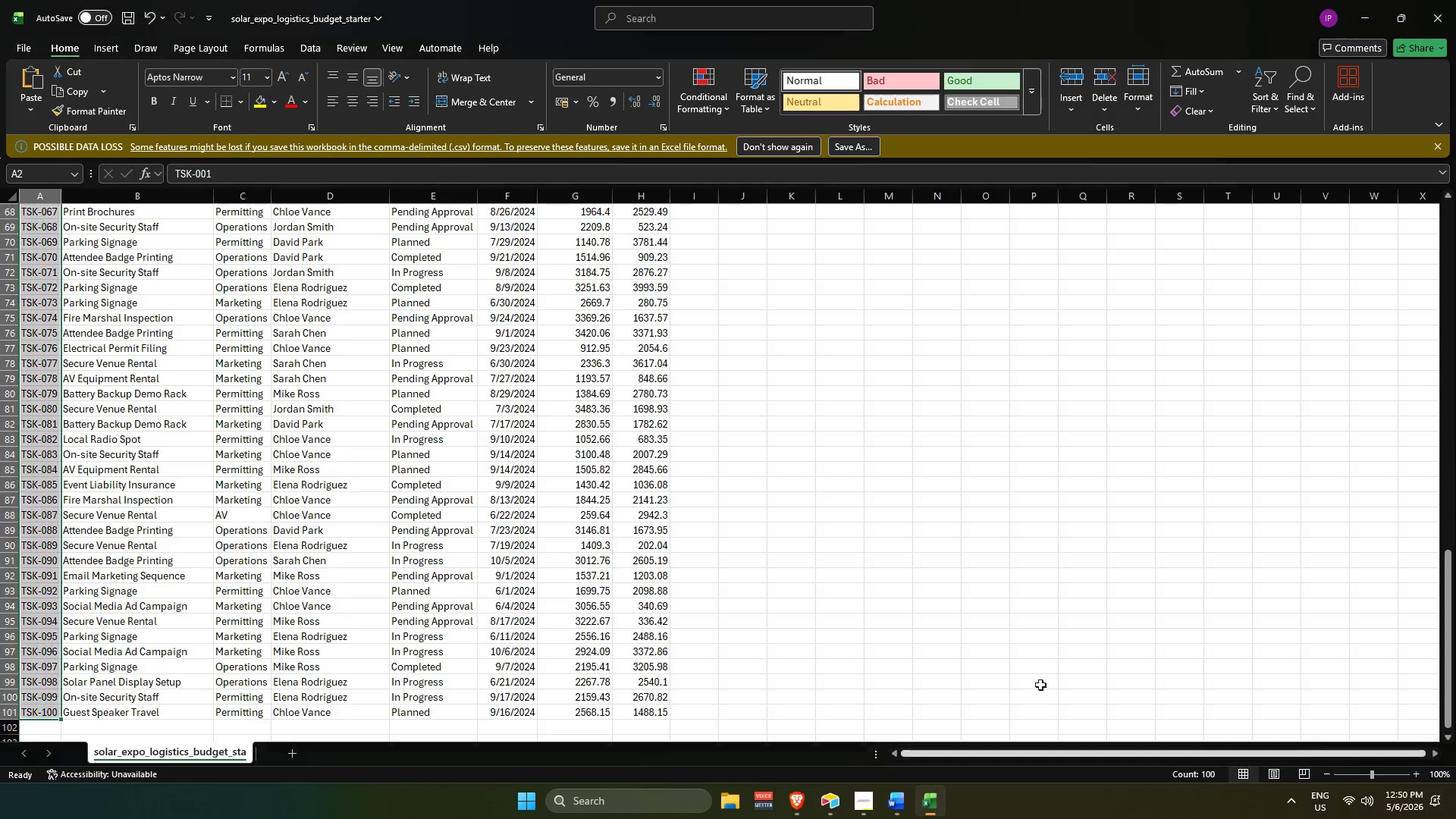 
left_click([1455, 0])
 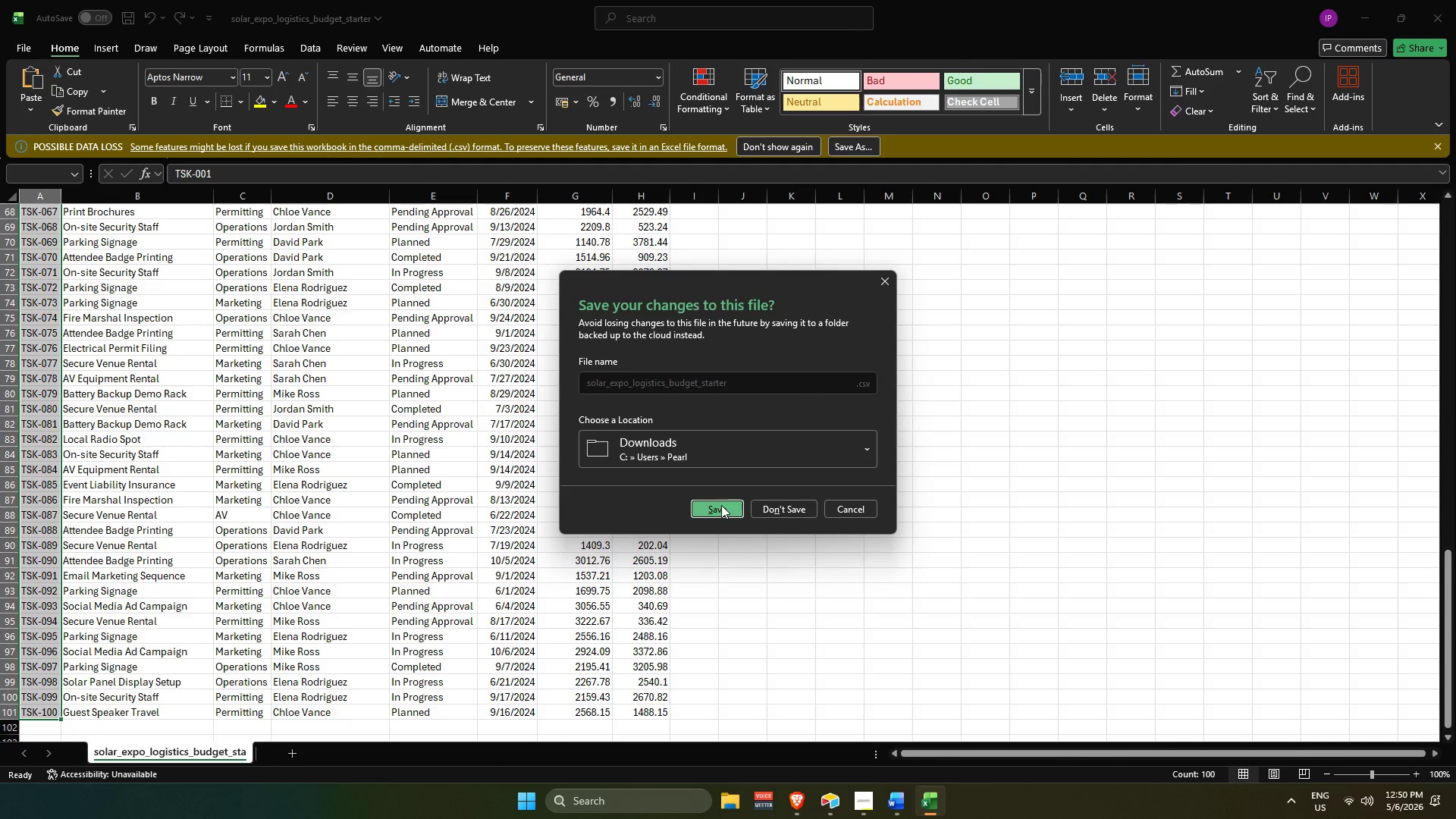 
left_click([353, 485])
 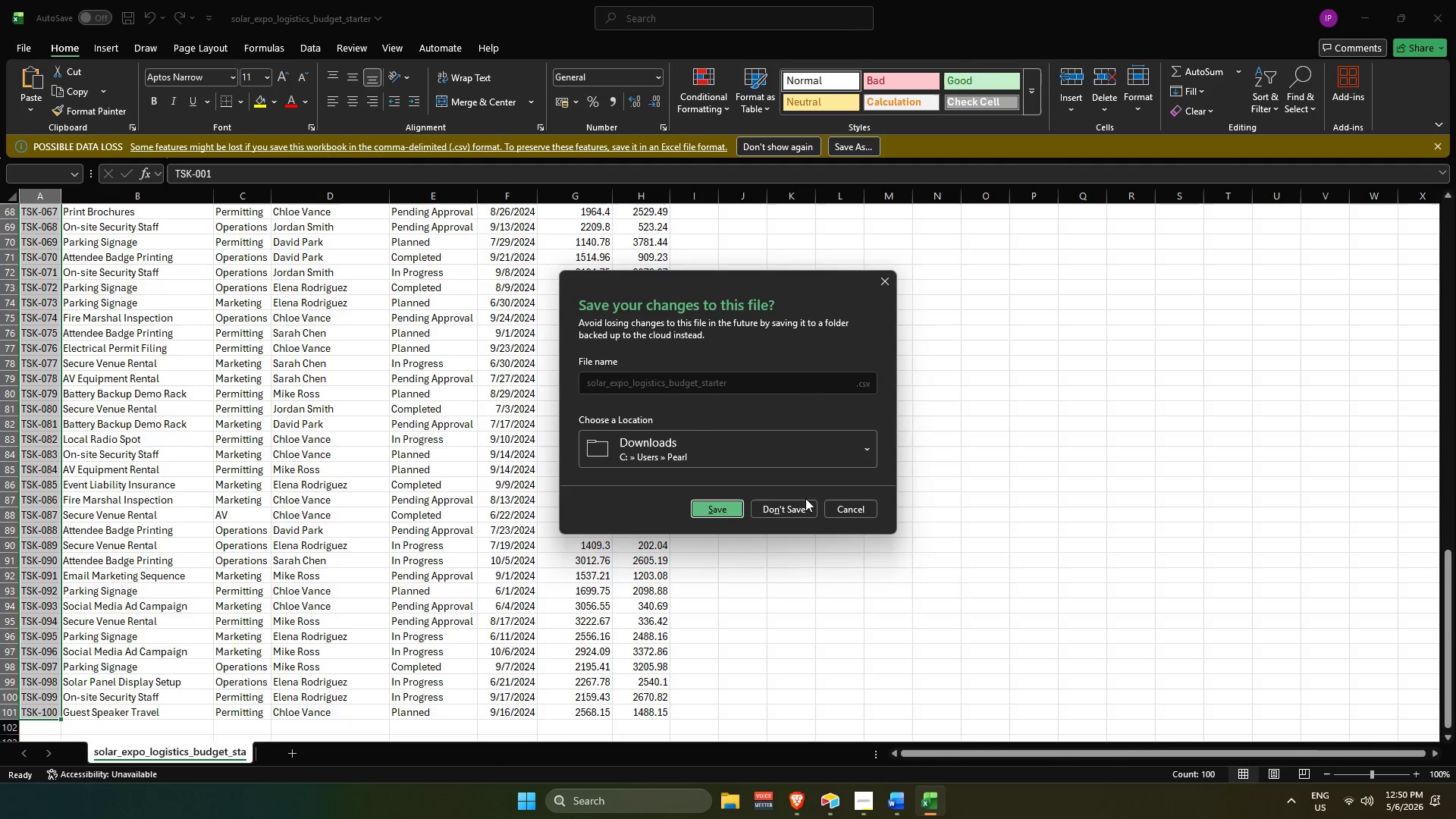 
left_click([797, 507])
 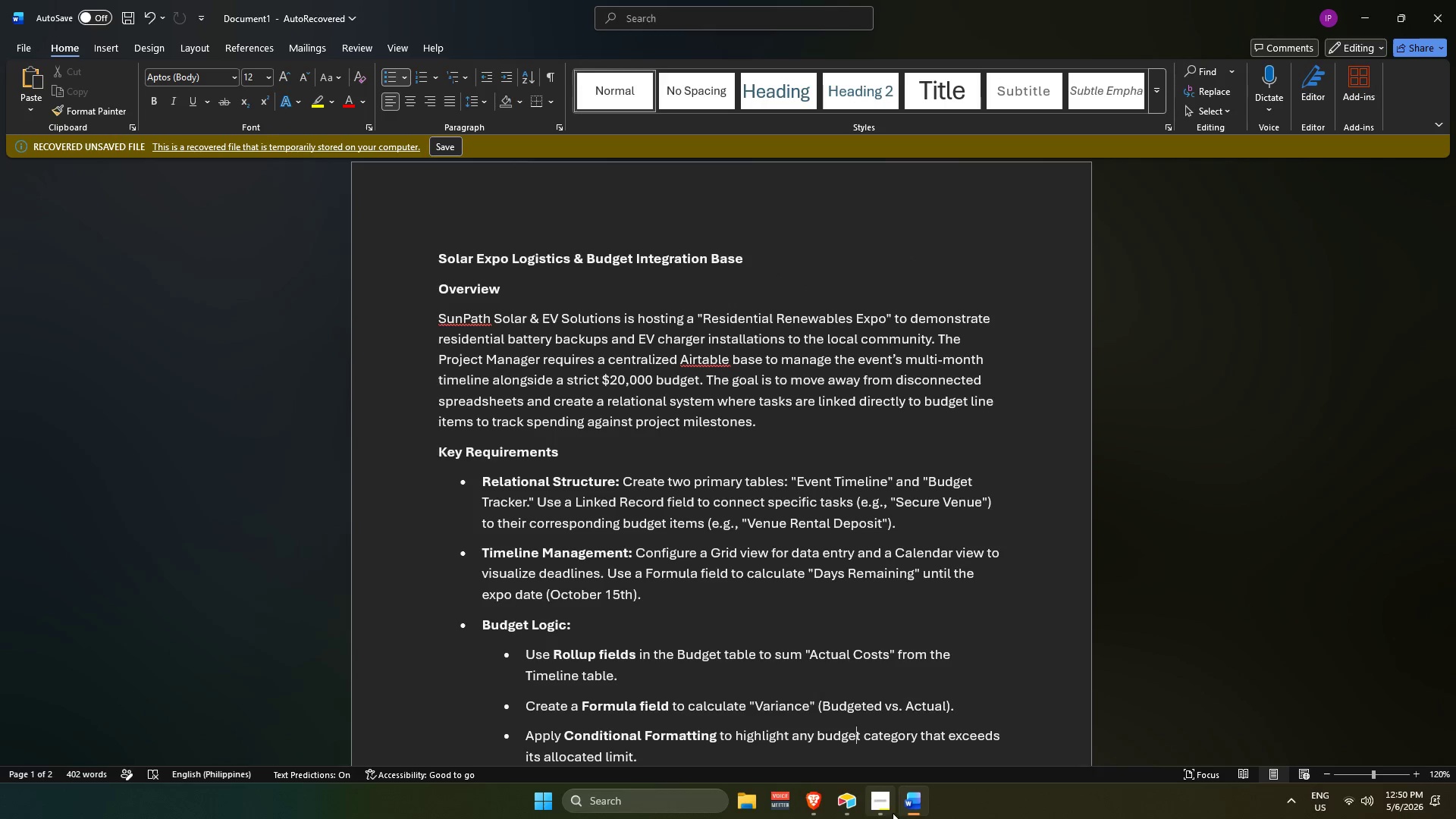 
left_click([883, 806])